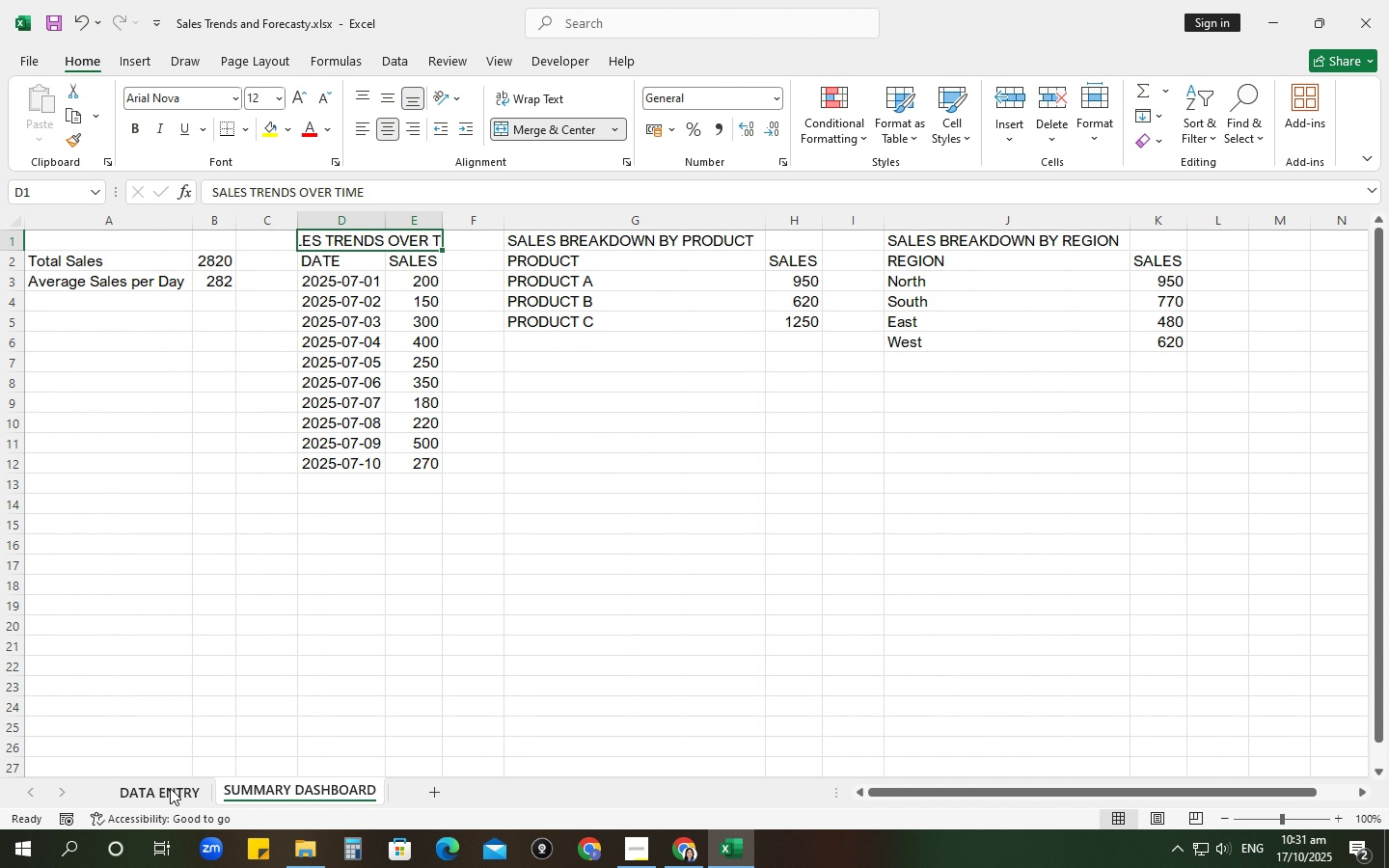 
left_click([170, 788])
 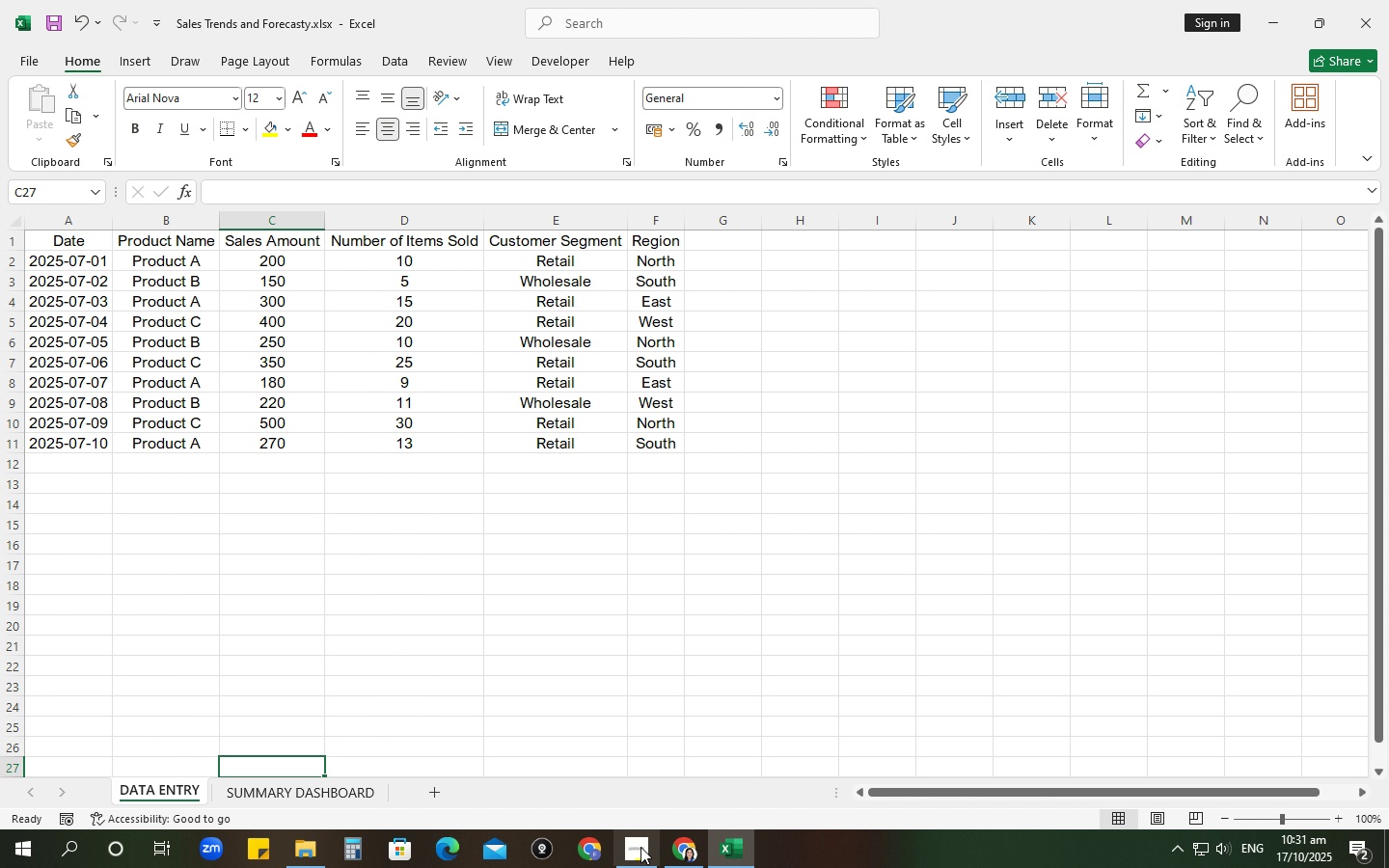 
left_click([641, 848])